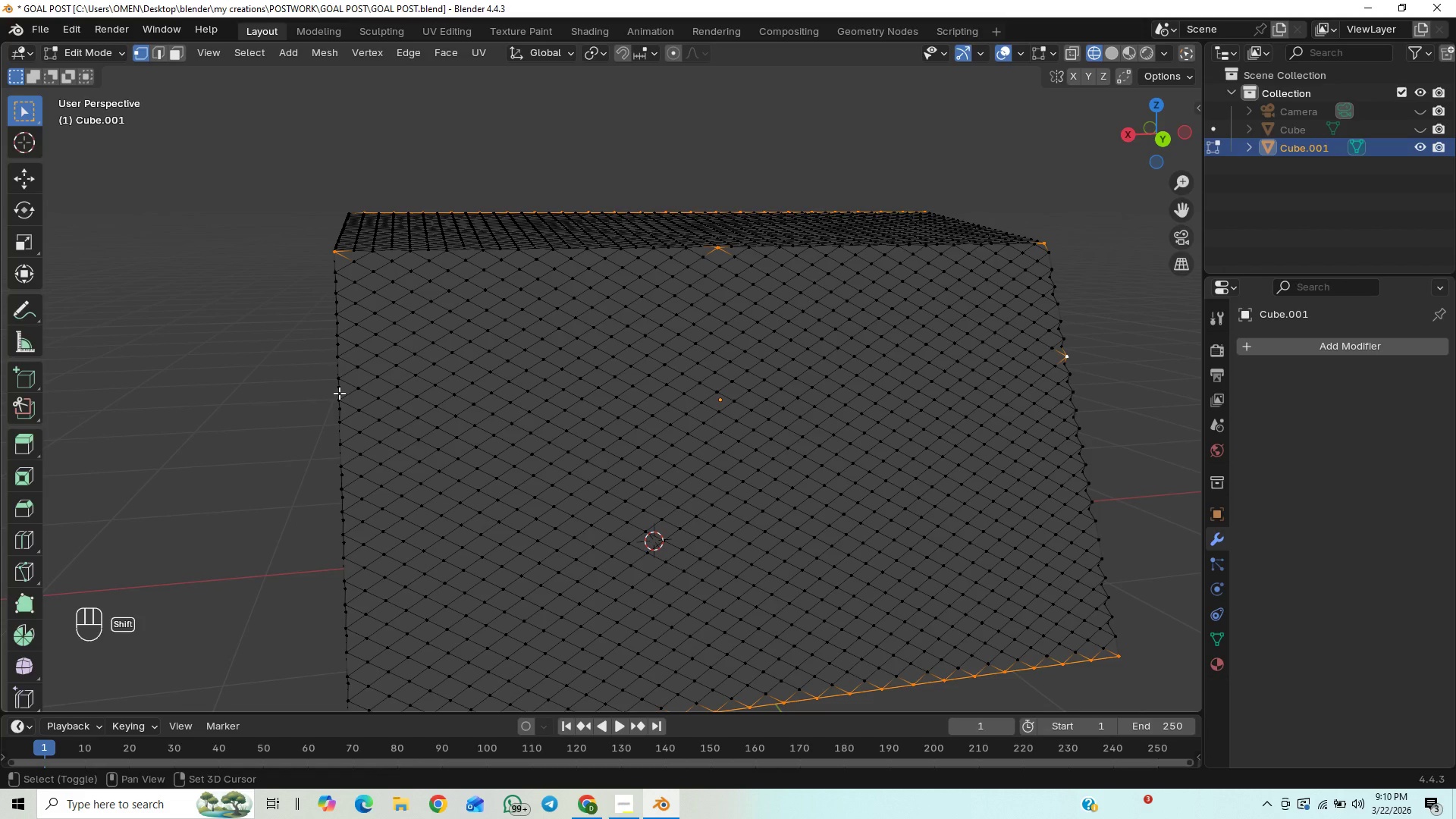 
hold_key(key=ControlLeft, duration=13.19)
hold_key(key=ShiftLeft, duration=0.94)
left_click([338, 391])
 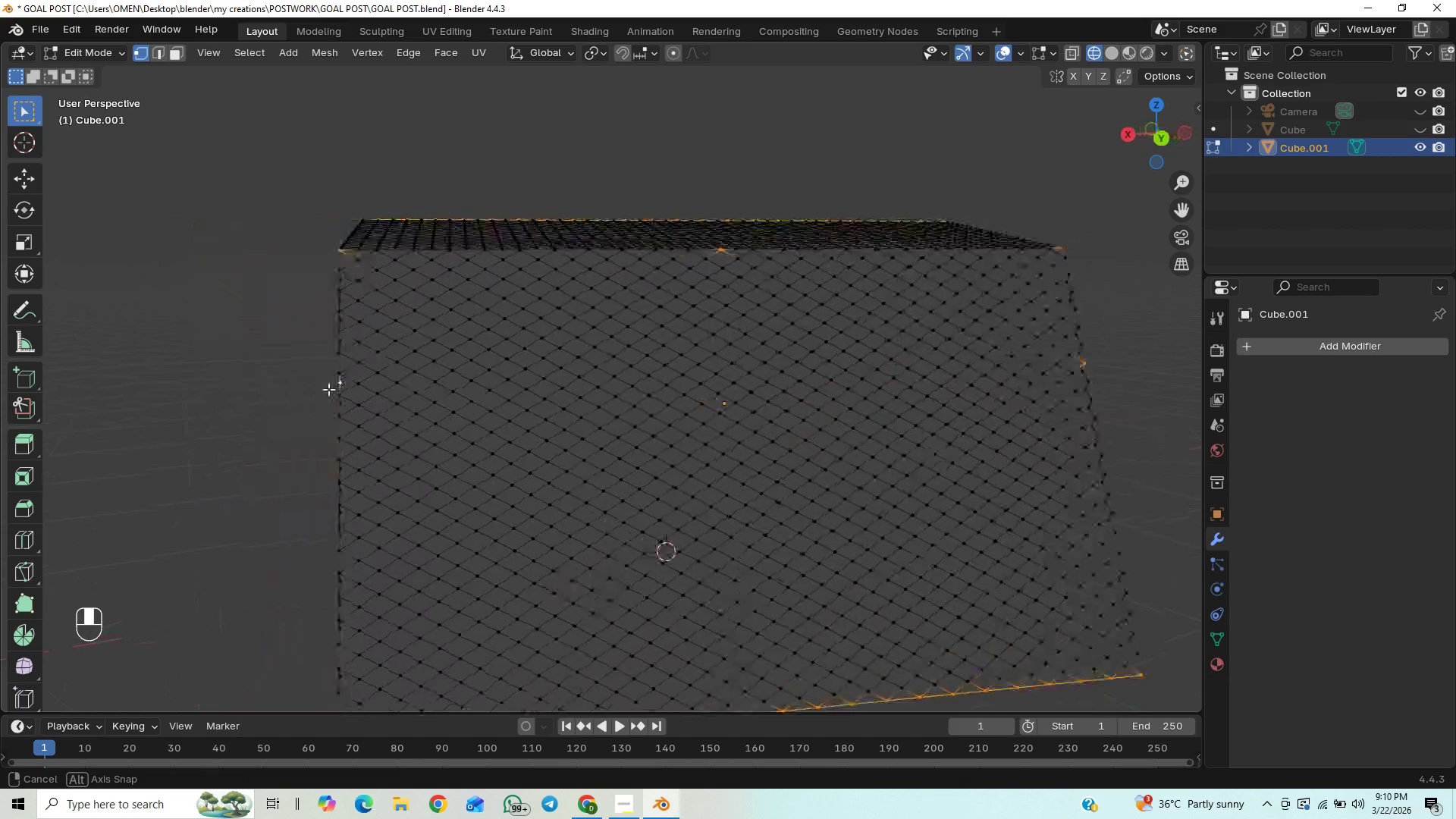 
hold_key(key=ShiftLeft, duration=1.27)
 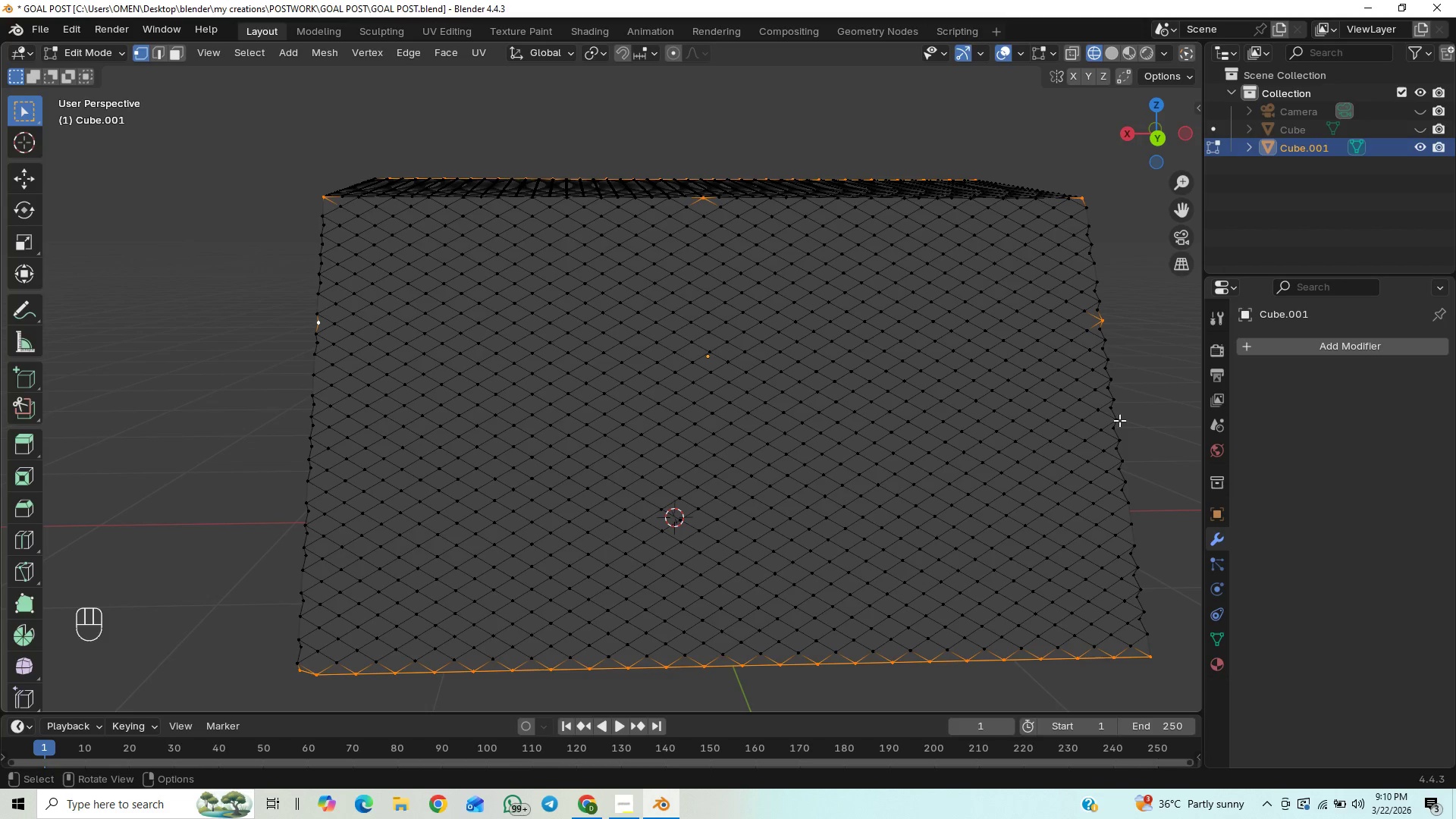 
left_click([1119, 420])
 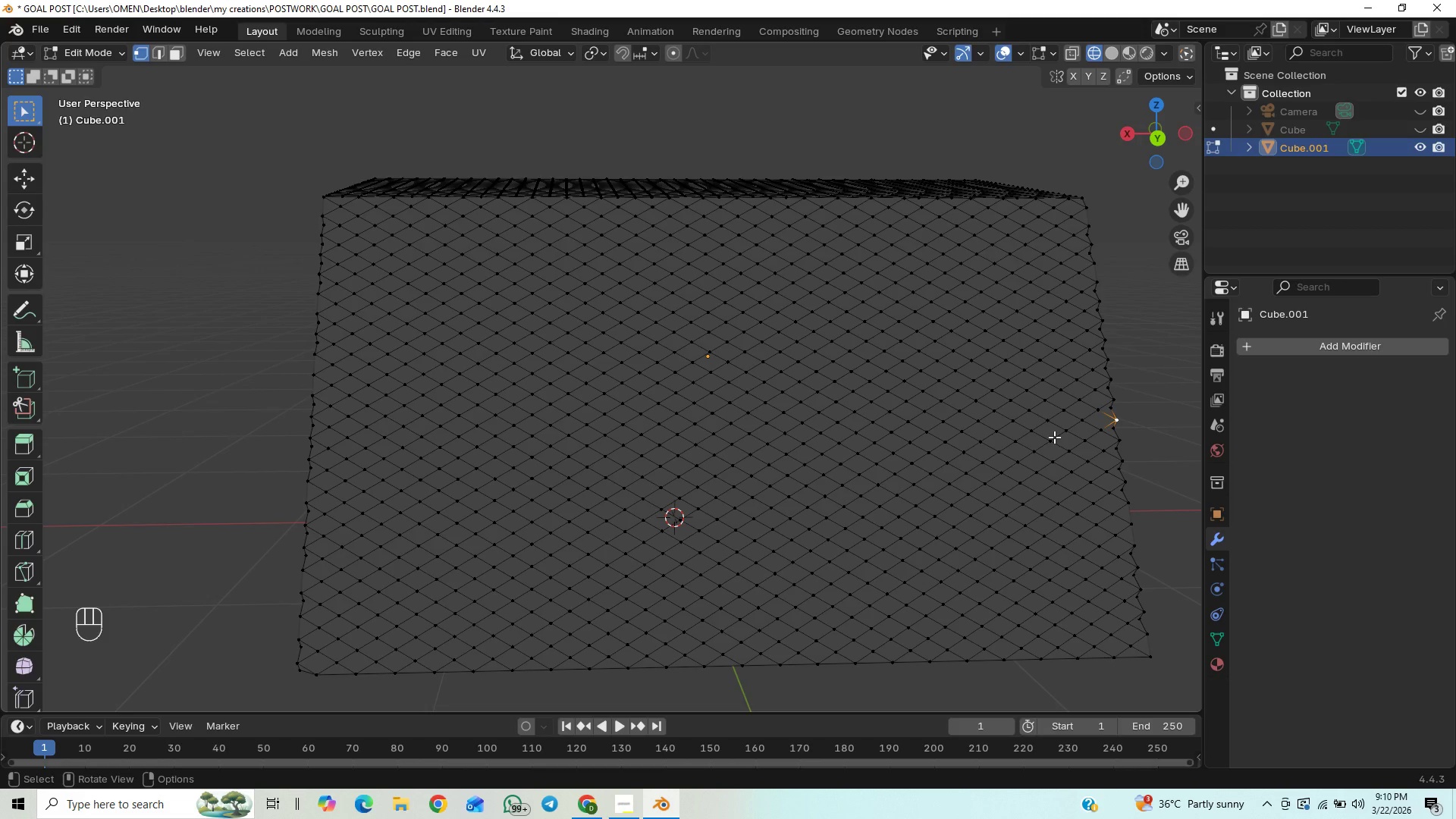 
key(Shift+ShiftLeft)
 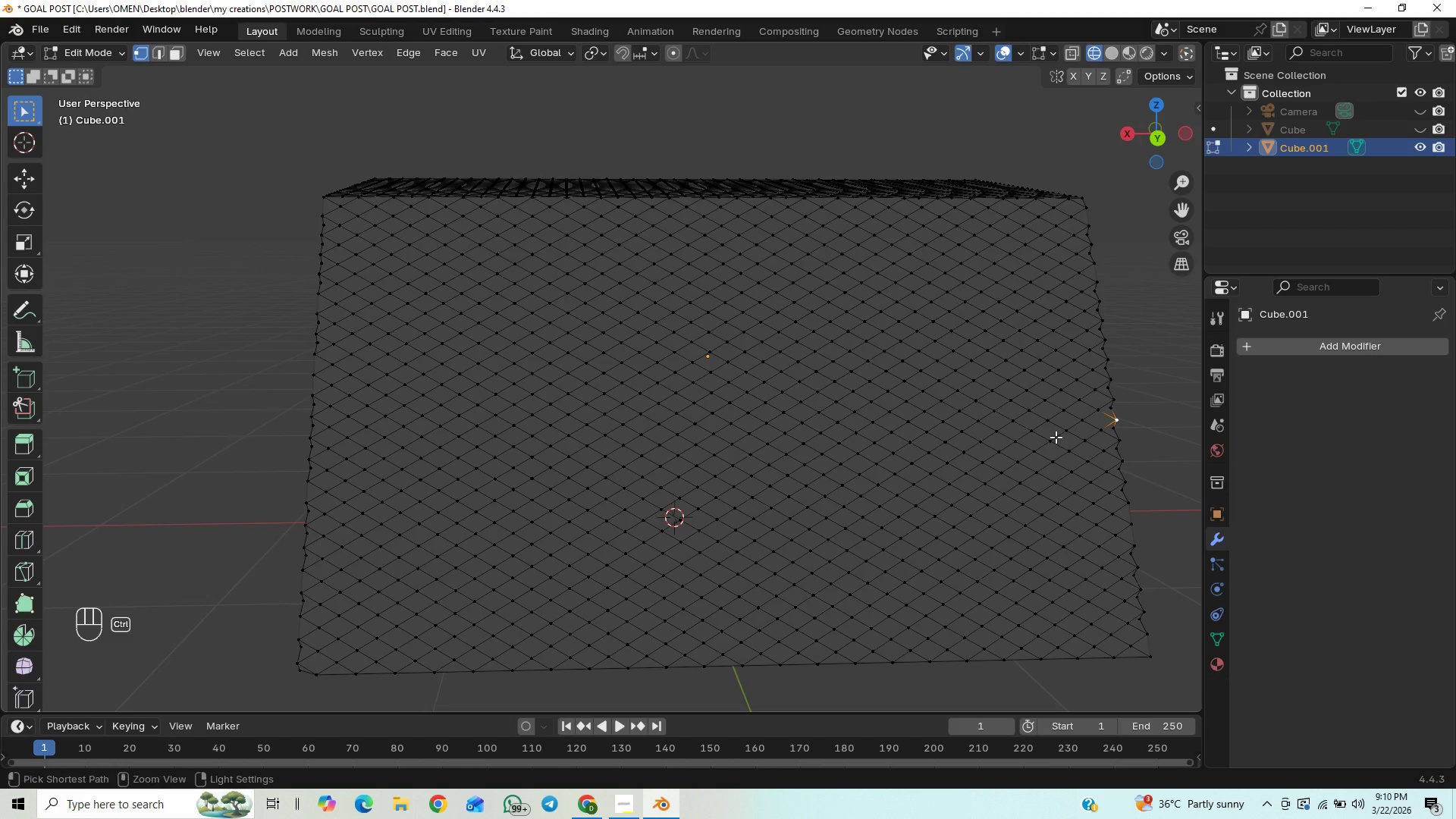 
key(Control+Z)
 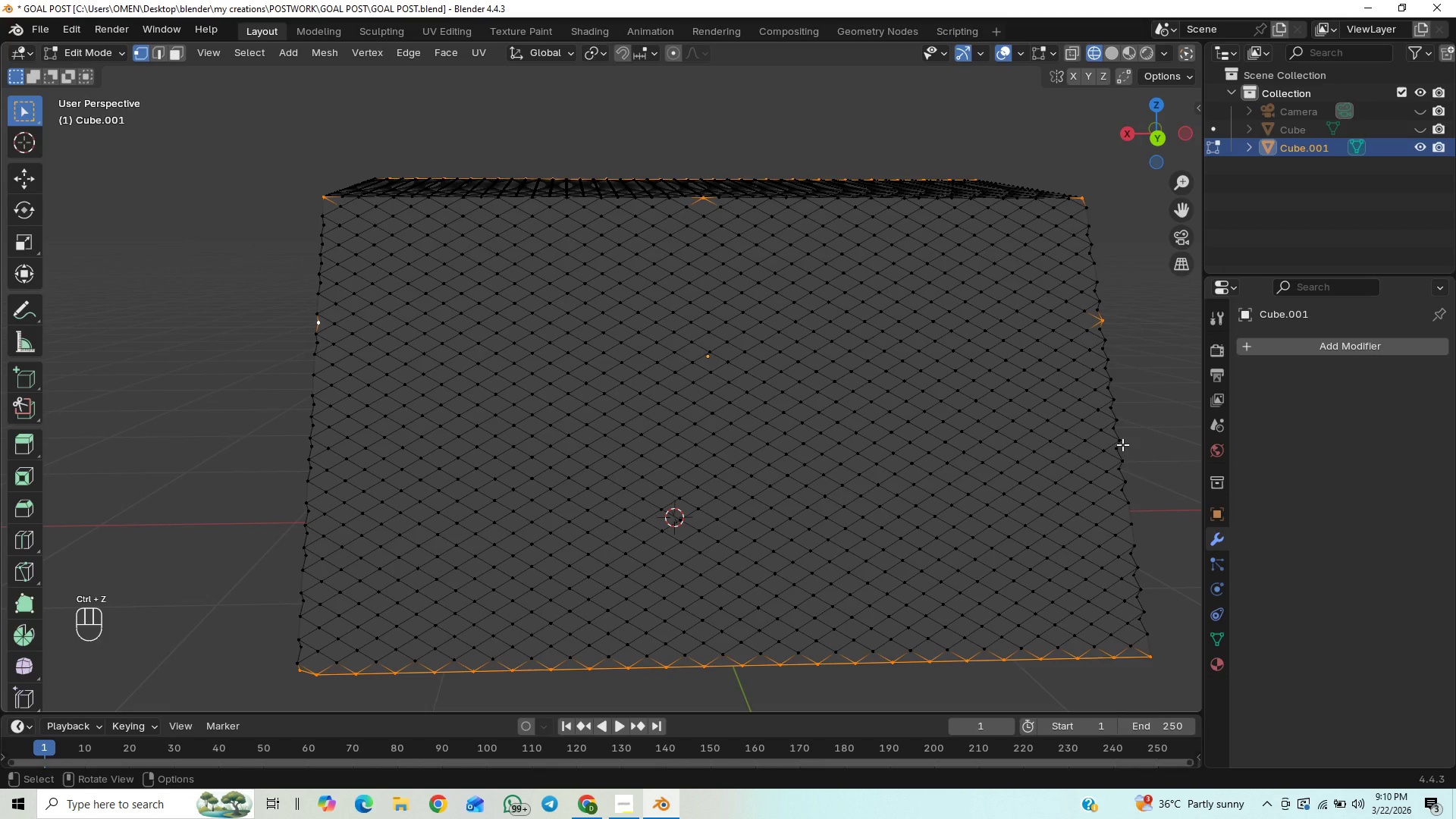 
hold_key(key=ShiftLeft, duration=1.5)
 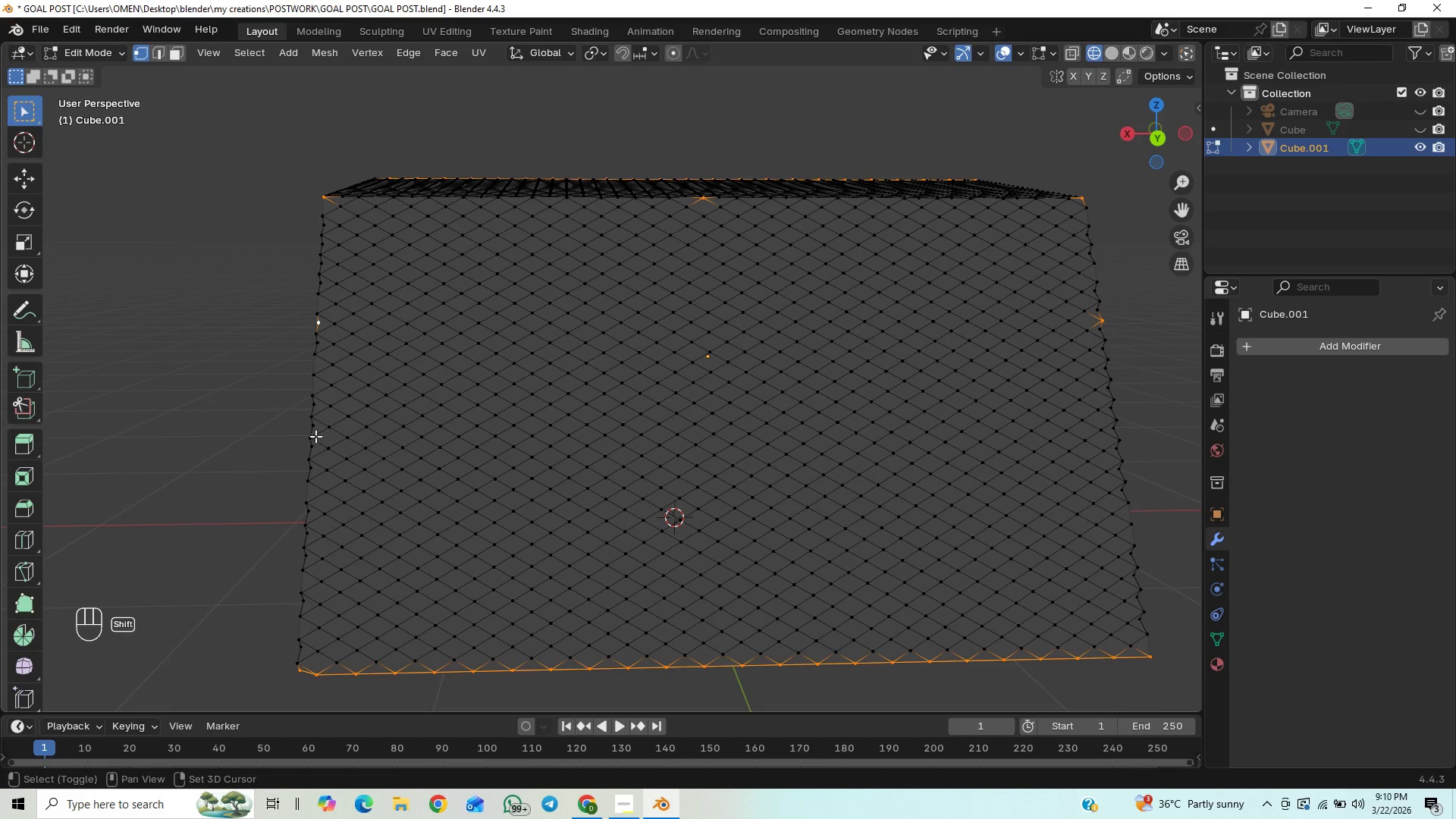 
hold_key(key=ShiftLeft, duration=1.5)
 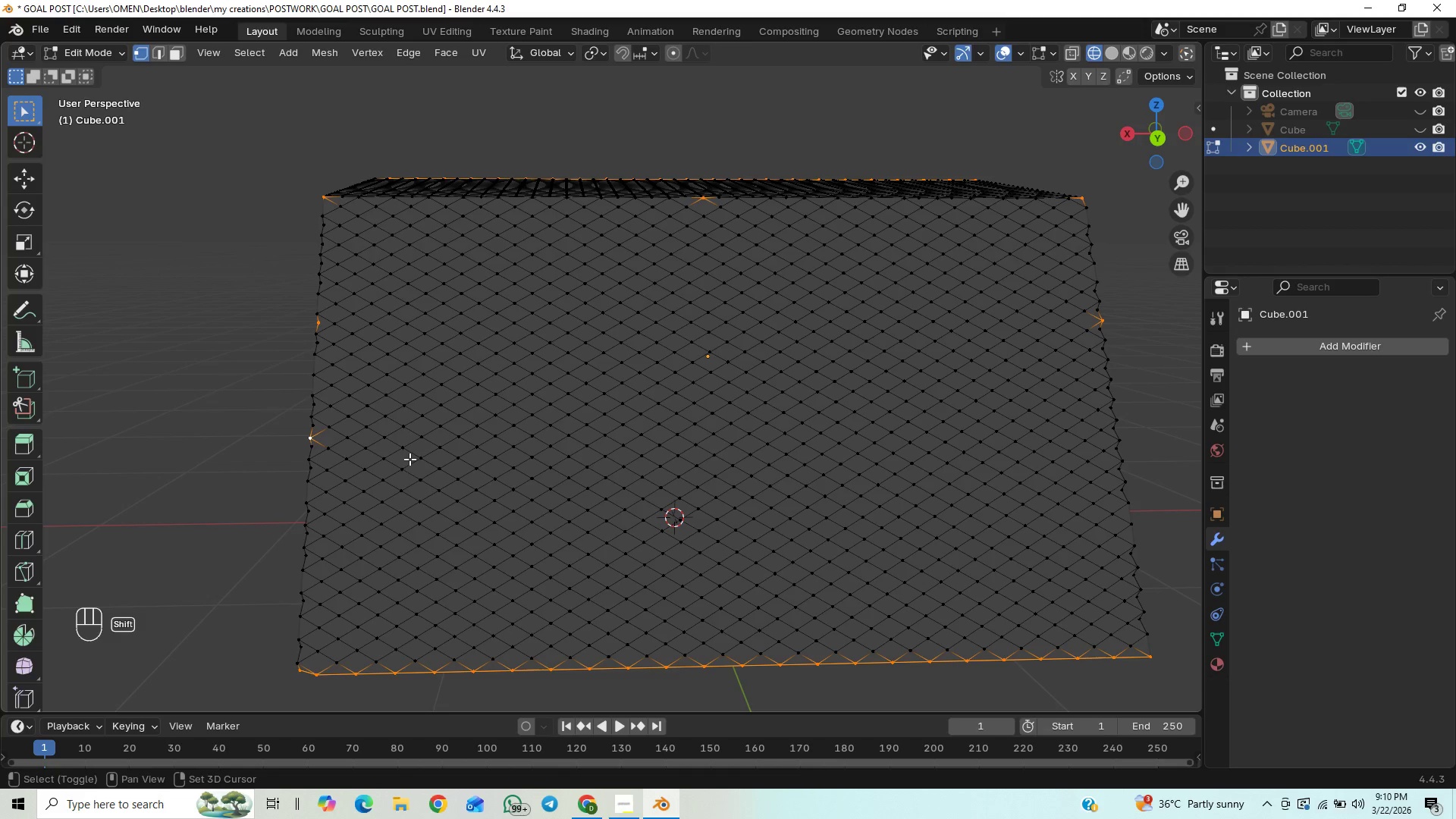 
hold_key(key=ShiftLeft, duration=1.51)
left_click([312, 440])
 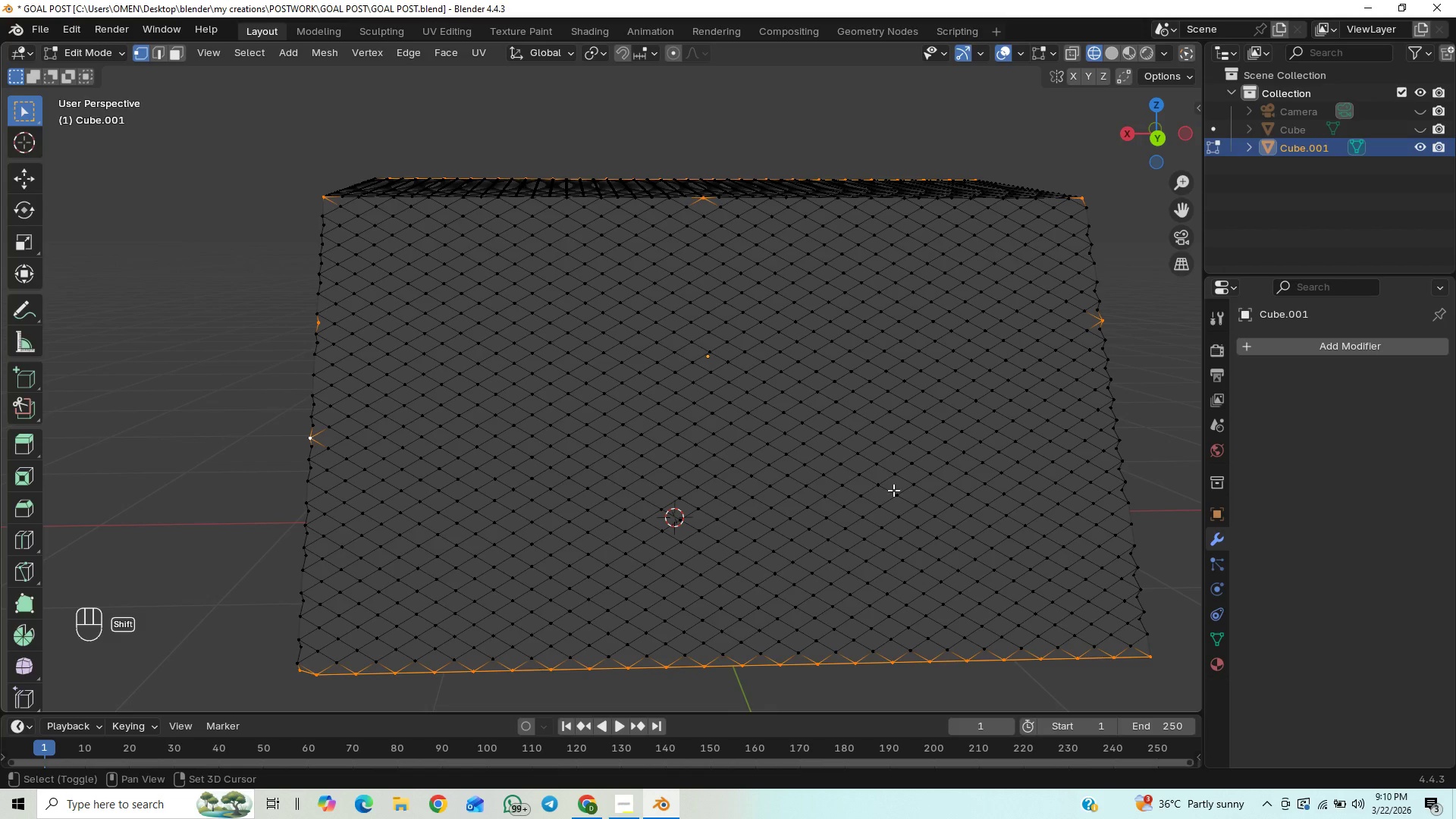 
hold_key(key=ShiftLeft, duration=1.5)
 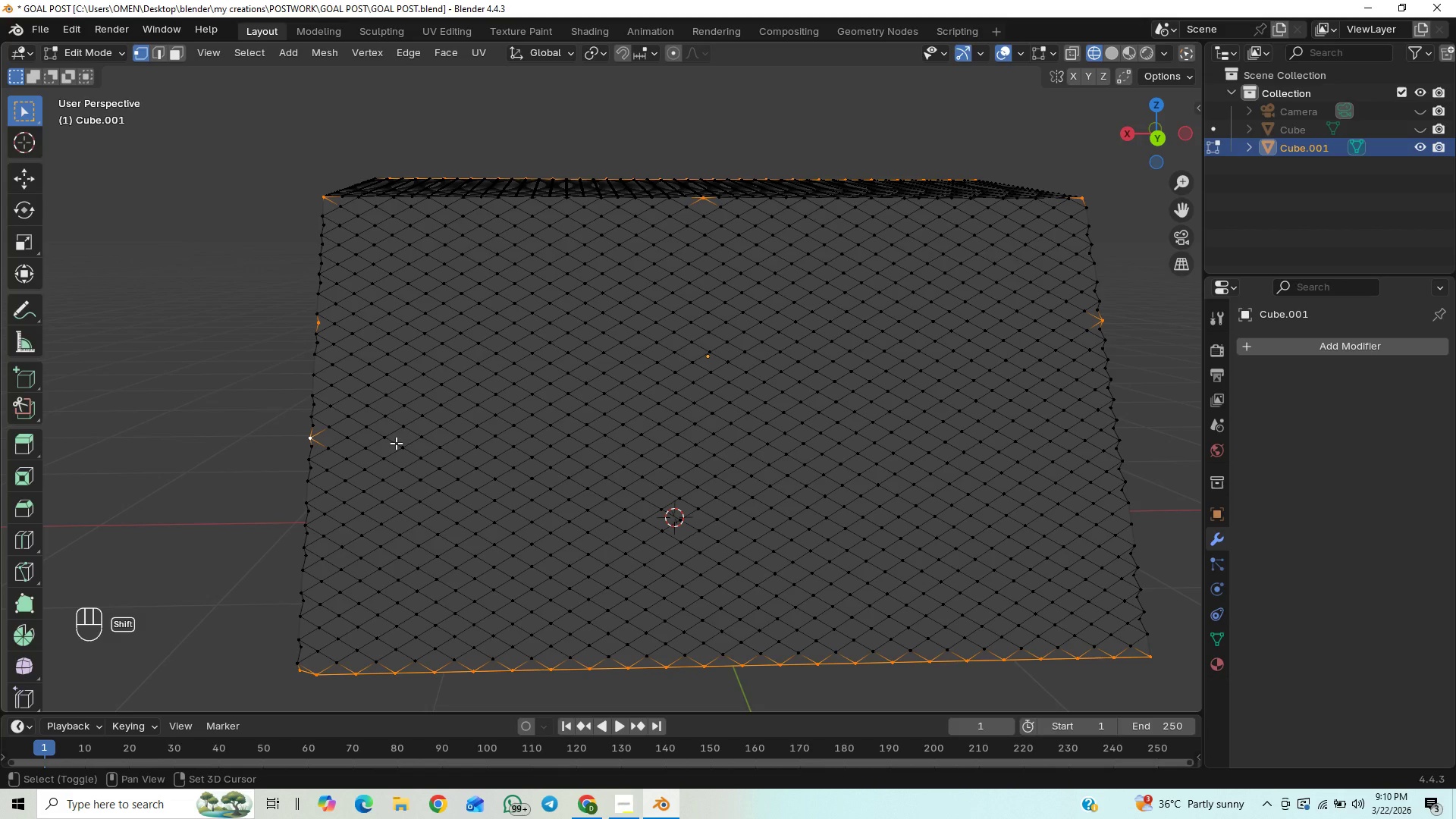 
hold_key(key=ShiftLeft, duration=1.52)
 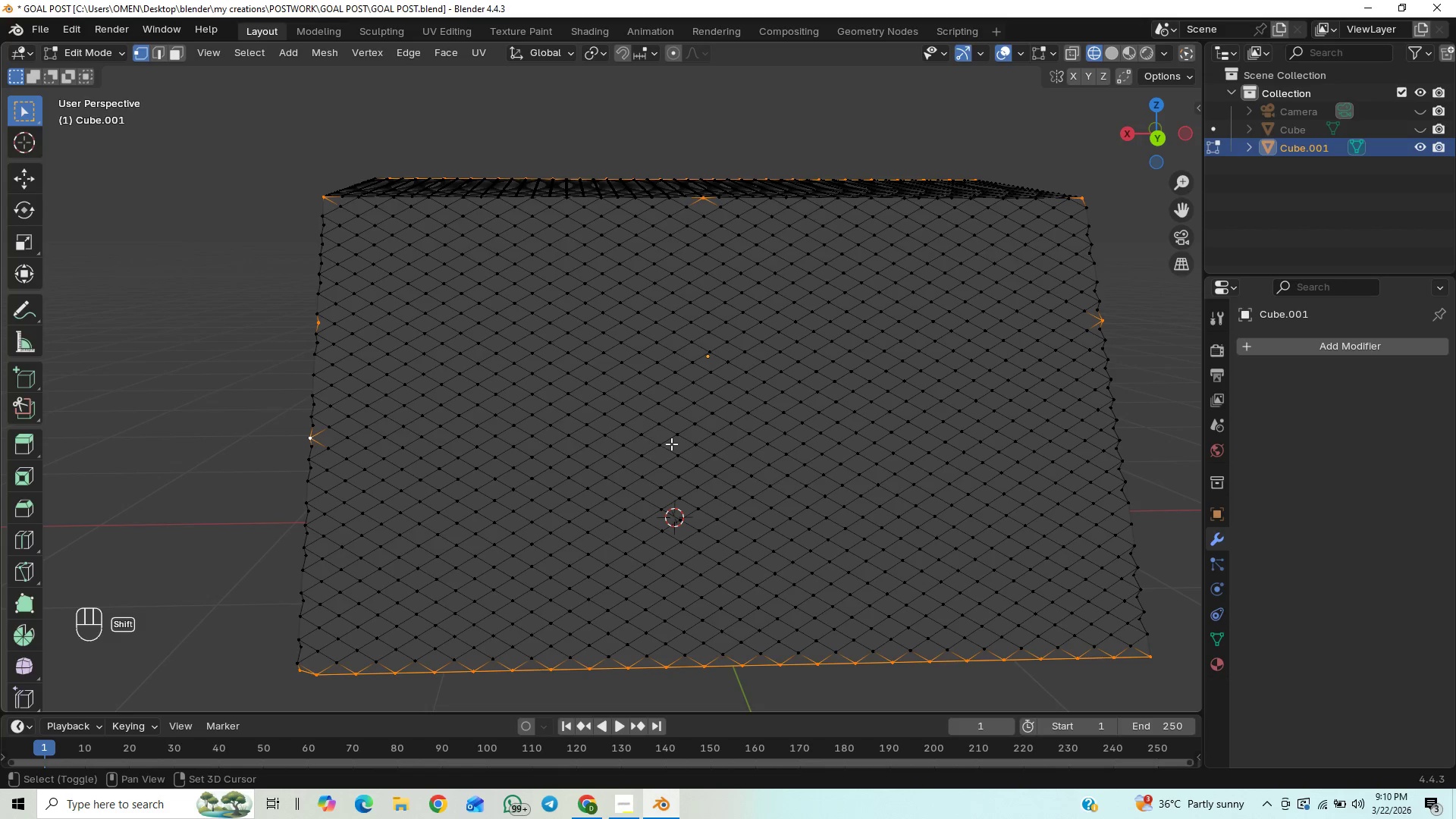 
hold_key(key=ShiftLeft, duration=1.5)
 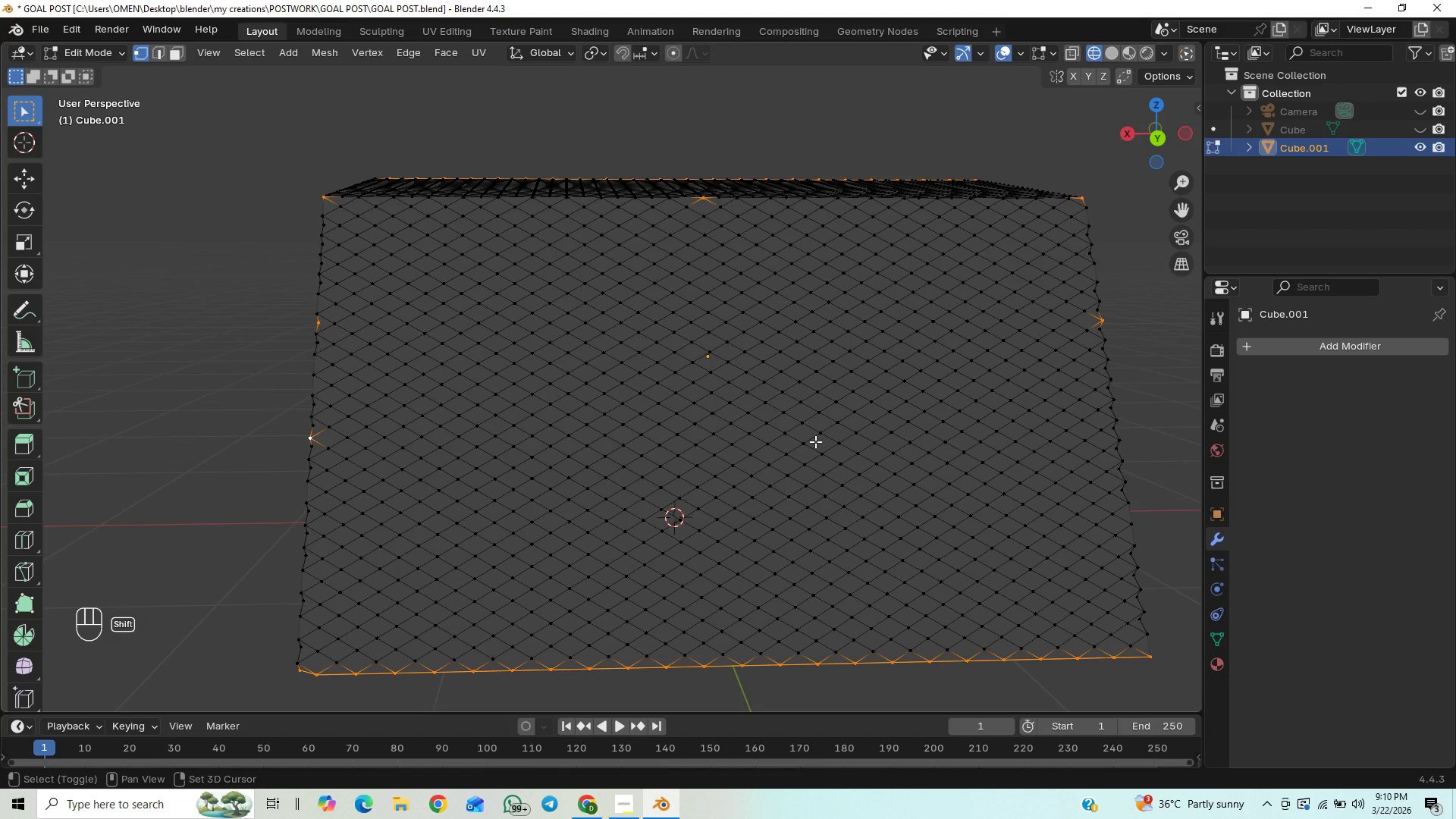 
hold_key(key=ShiftLeft, duration=1.52)
 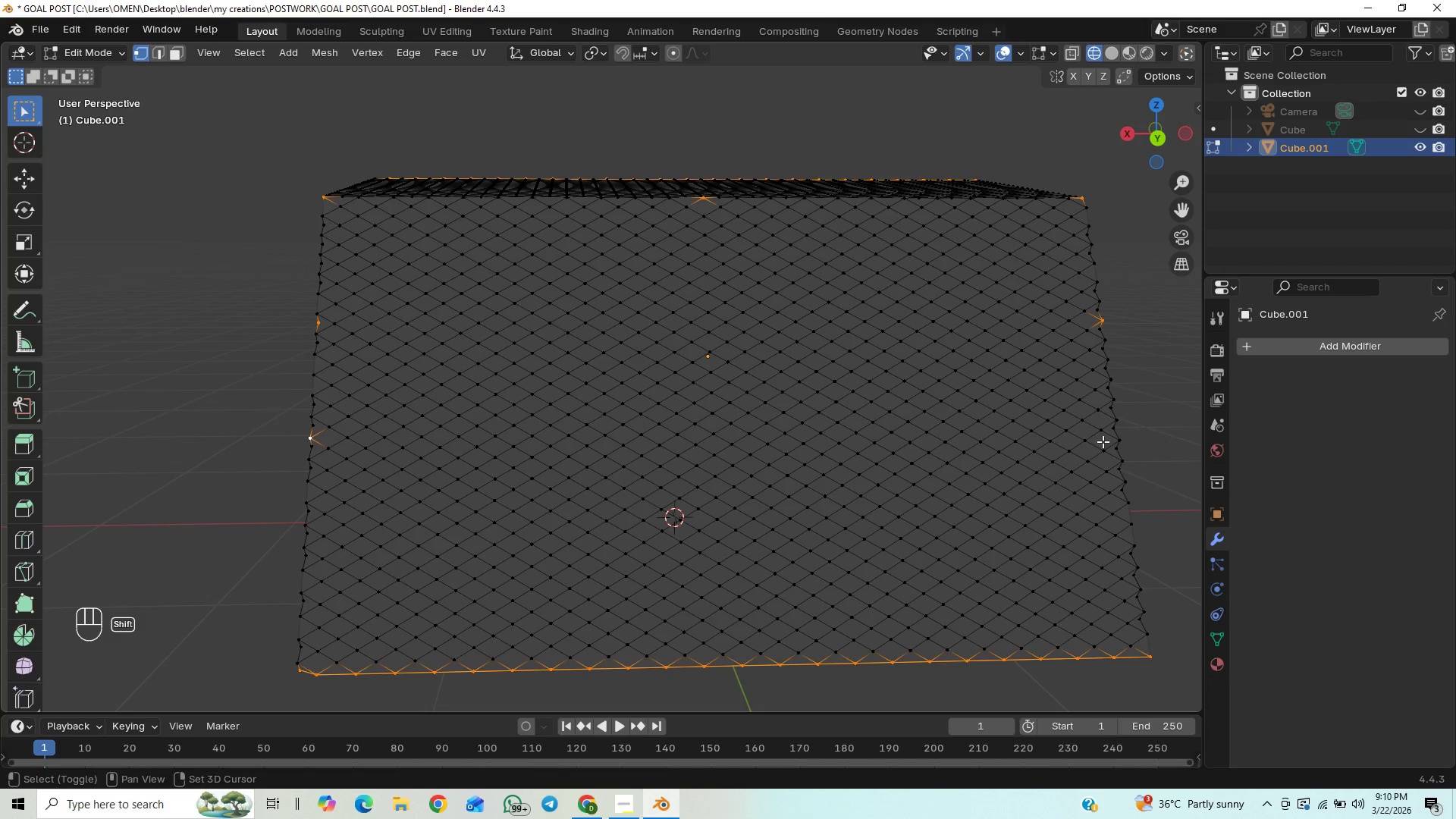 
hold_key(key=ShiftLeft, duration=1.36)
left_click([1120, 438])
 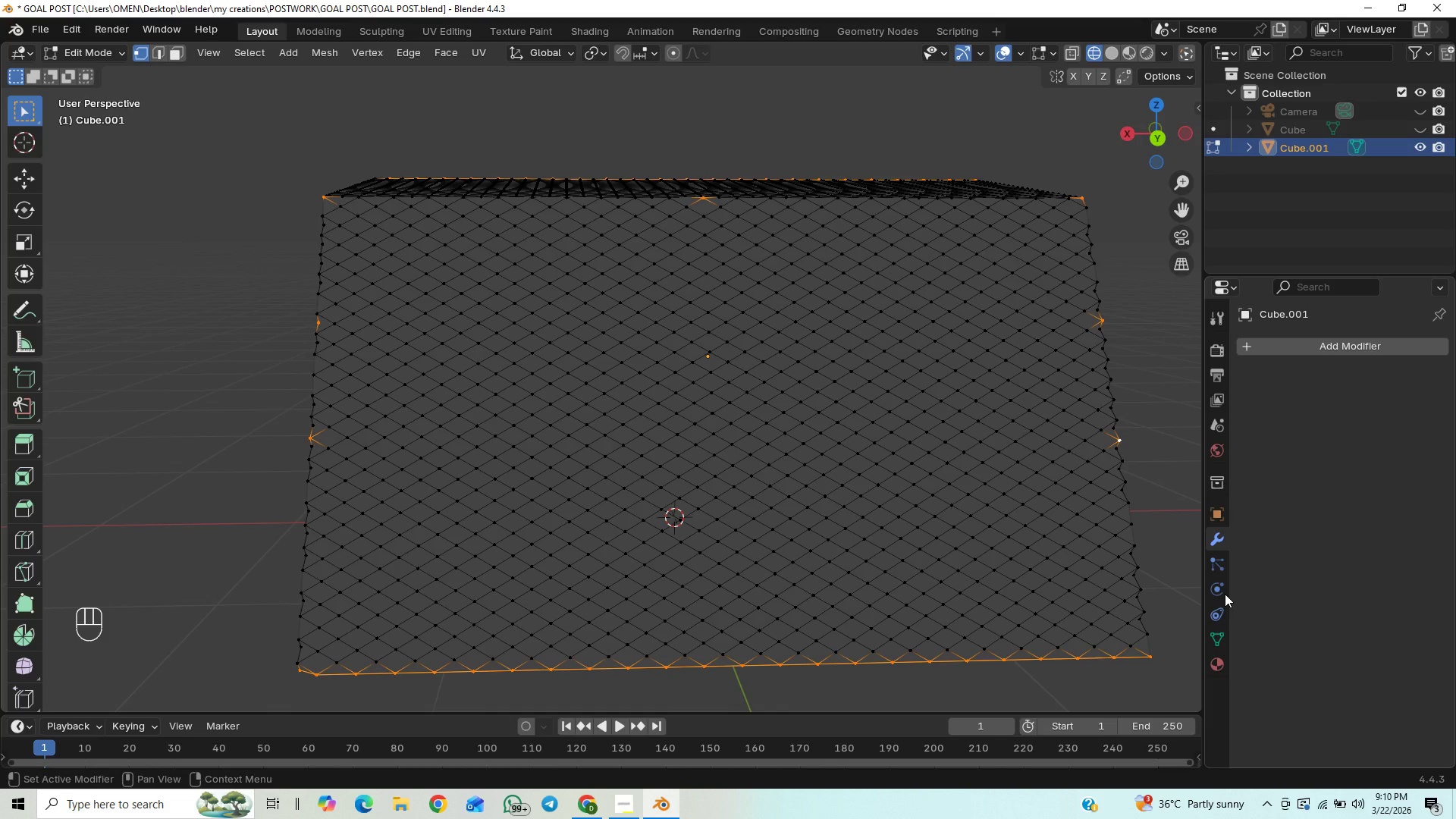 
hold_key(key=ShiftLeft, duration=1.53)
 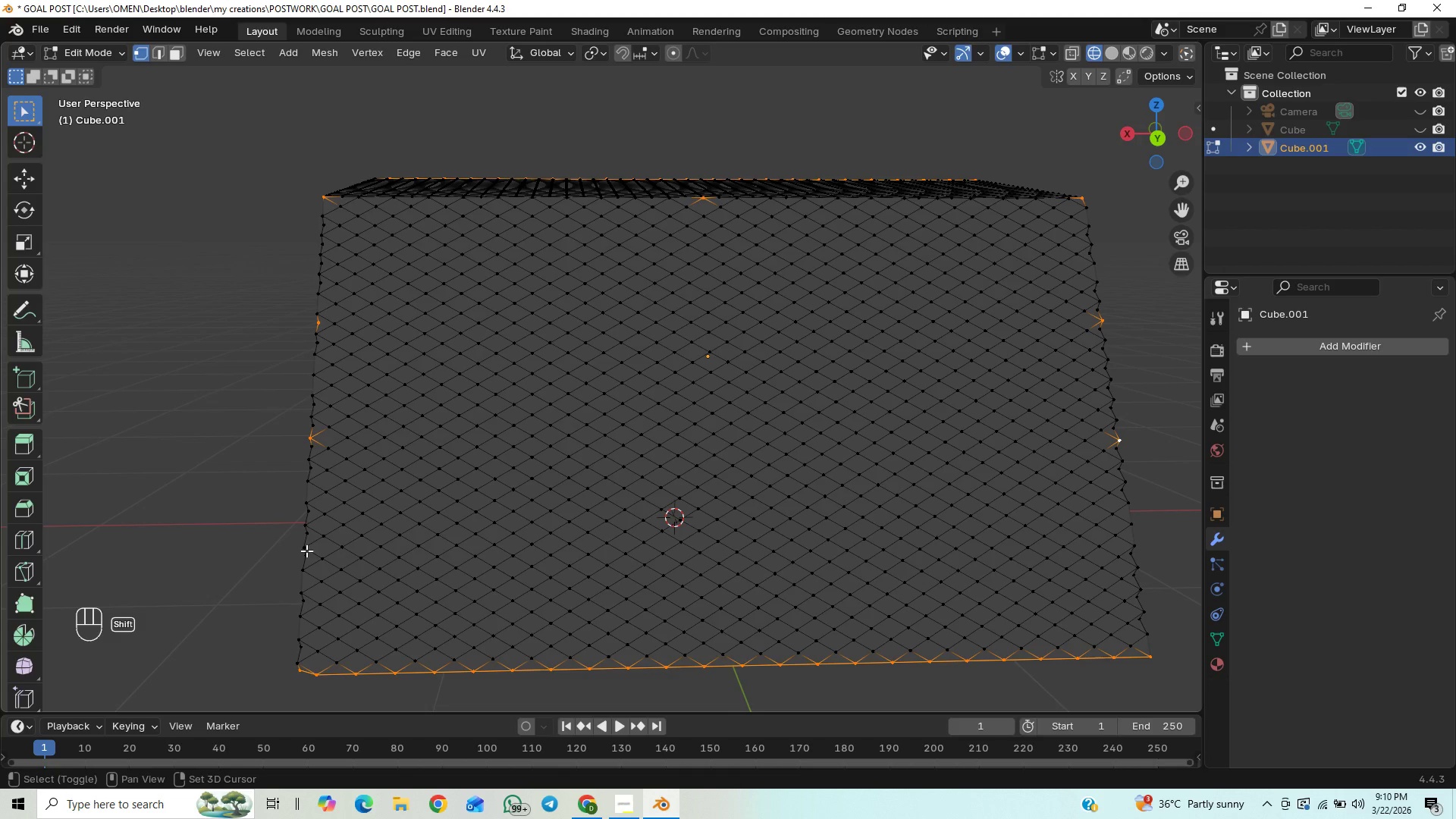 
hold_key(key=ShiftLeft, duration=1.5)
 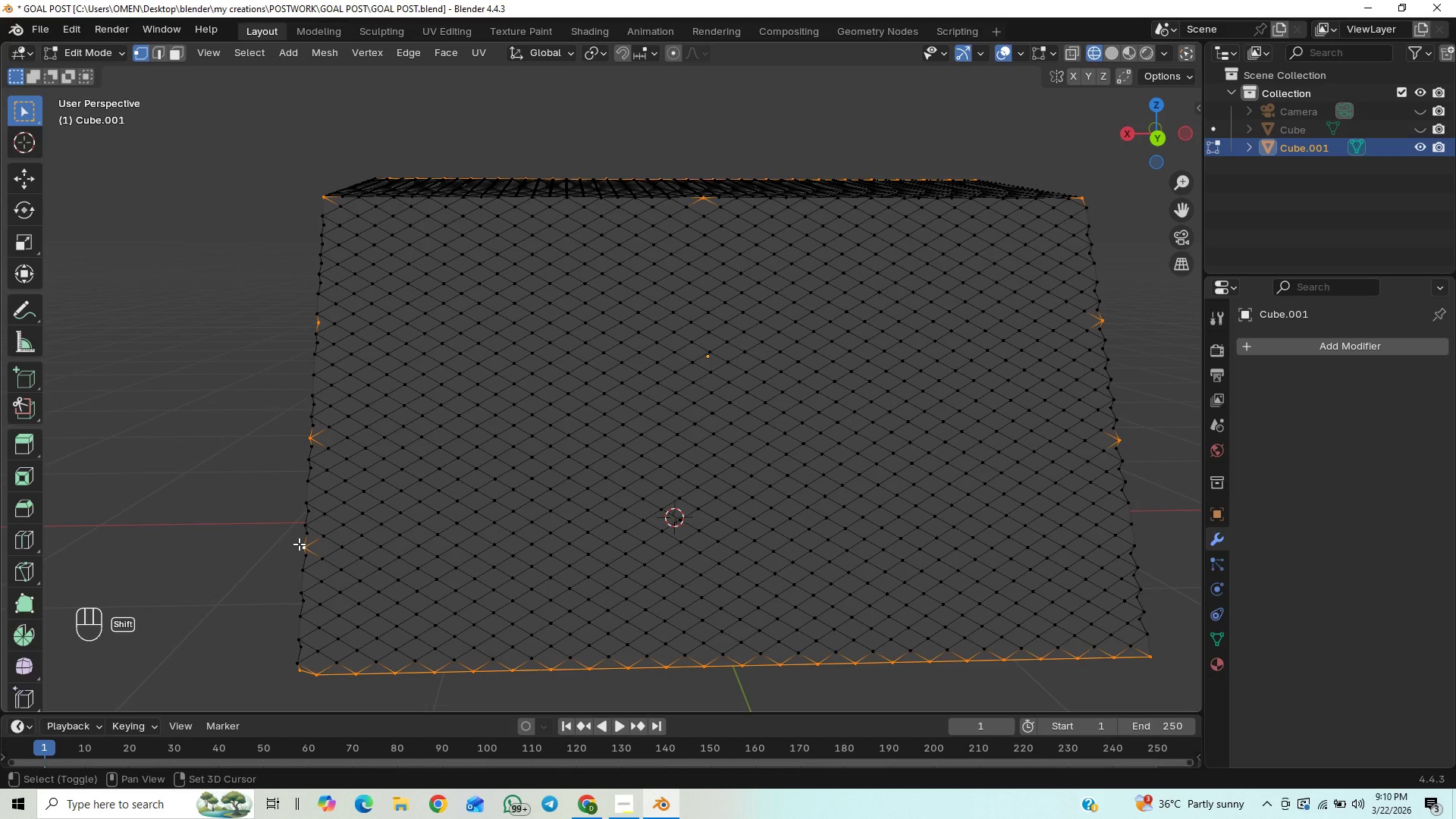 
hold_key(key=ShiftLeft, duration=1.5)
left_click([299, 544])
 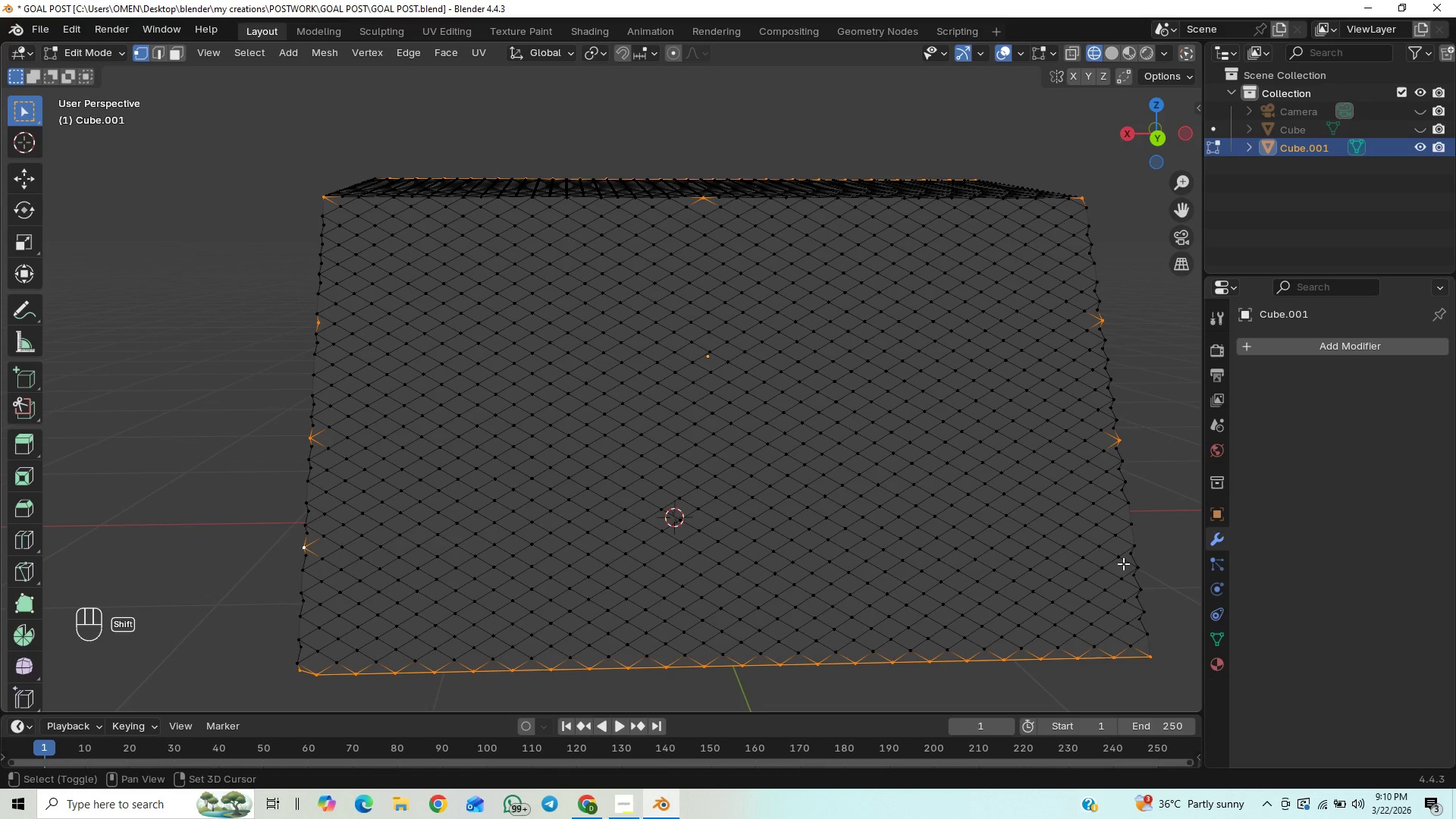 
hold_key(key=ShiftLeft, duration=1.52)
 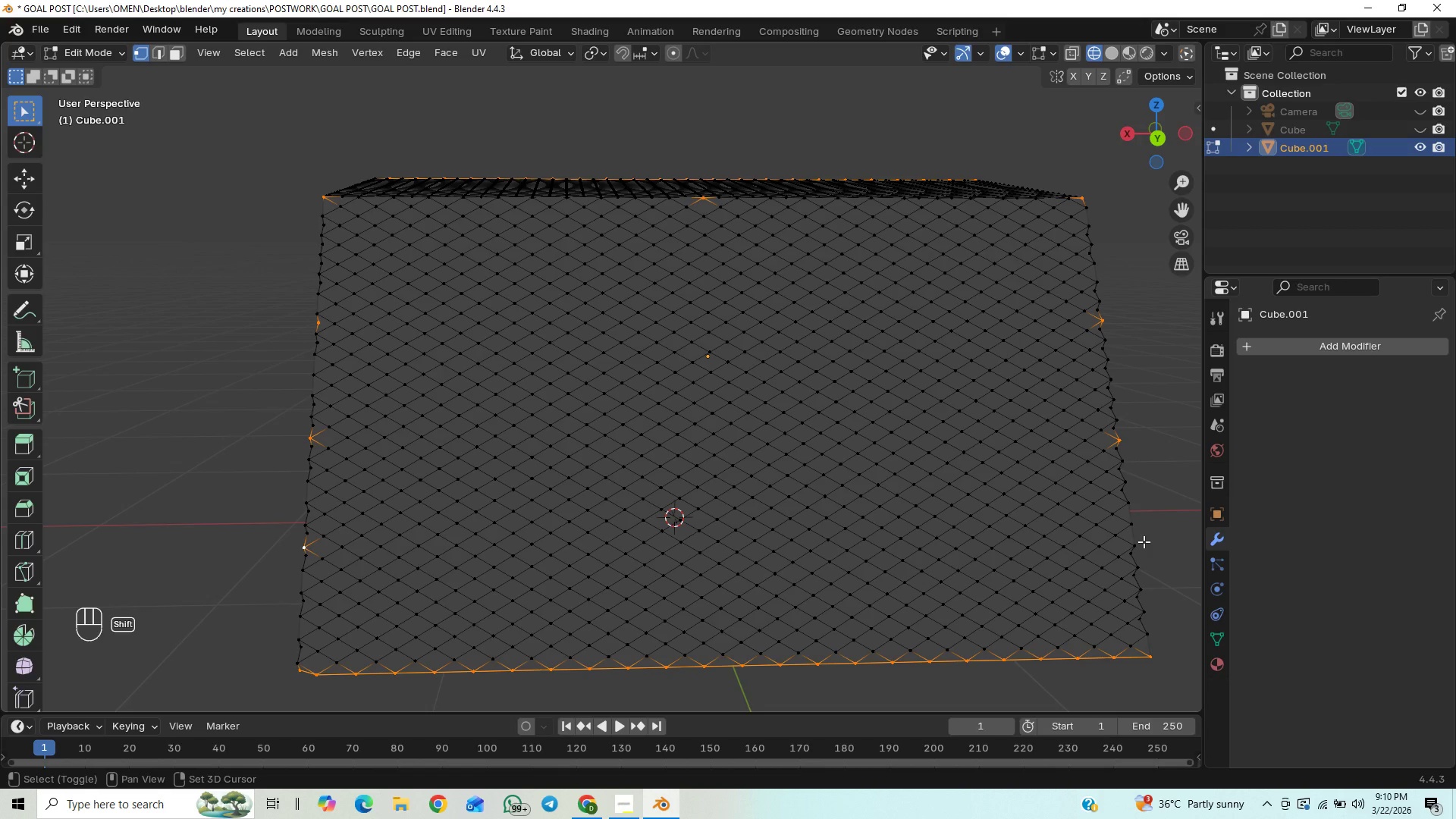 
hold_key(key=ShiftLeft, duration=1.5)
 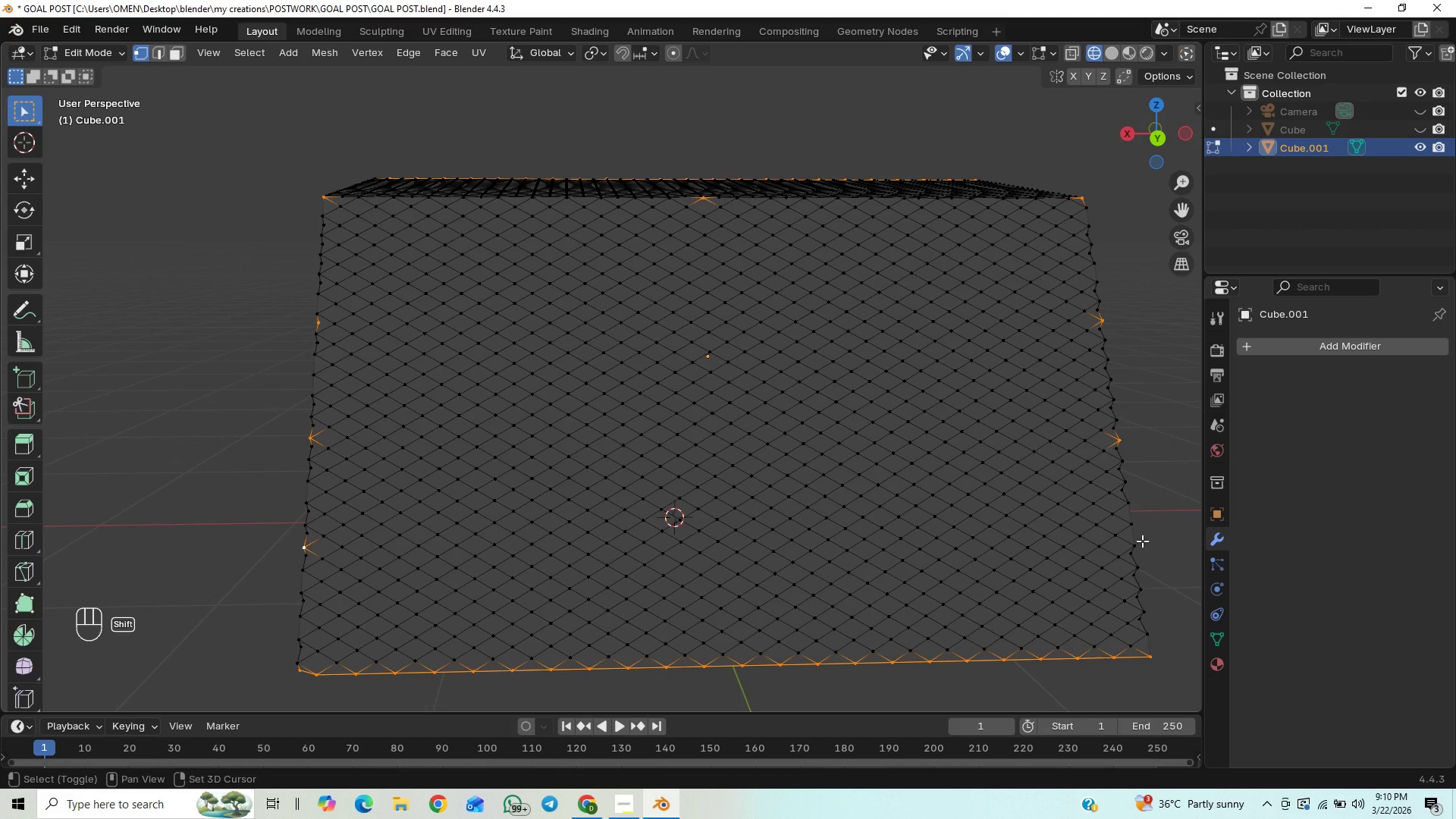 
hold_key(key=ShiftLeft, duration=1.51)
left_click([1138, 542])
 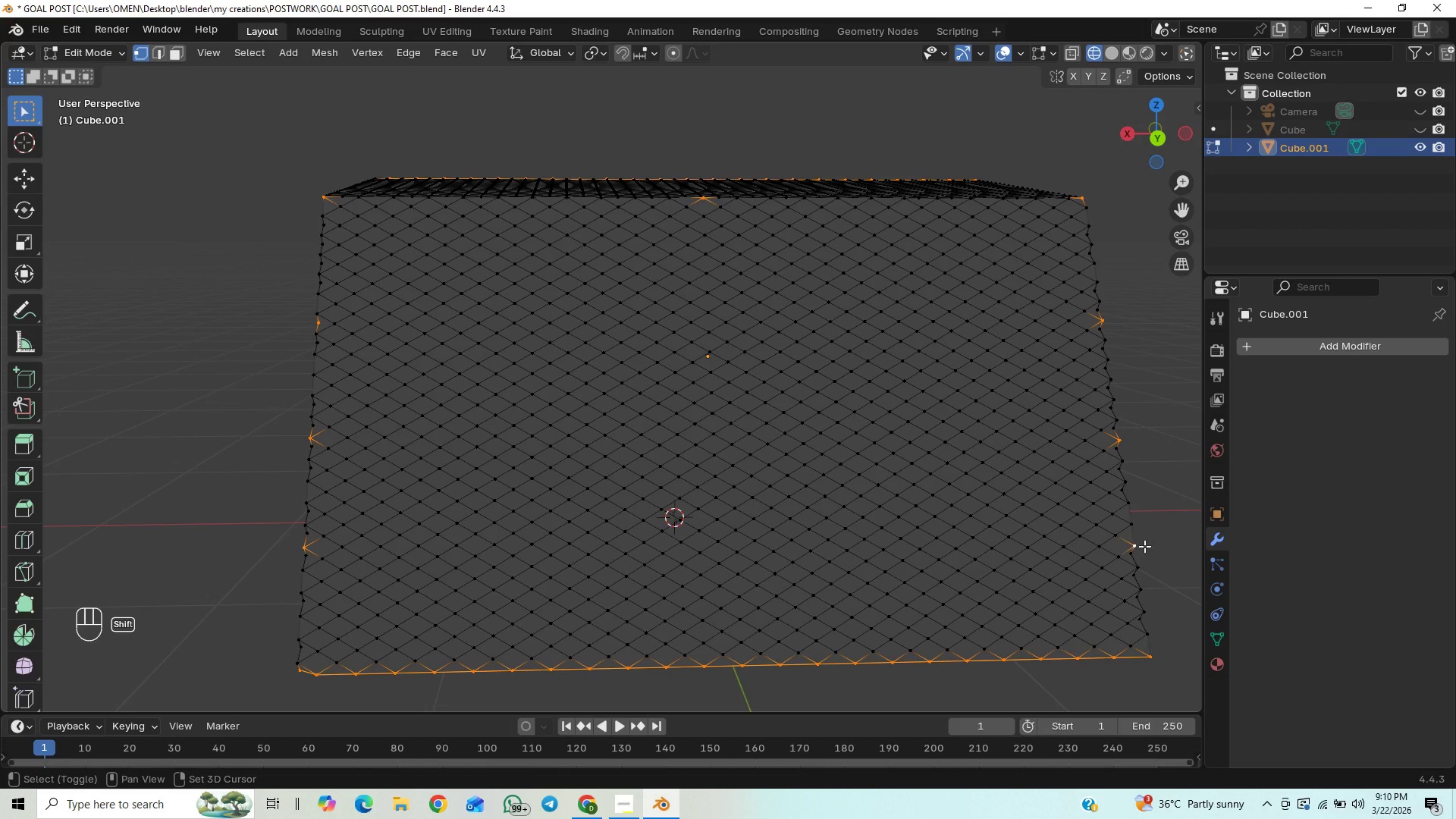 
hold_key(key=ShiftLeft, duration=0.44)
 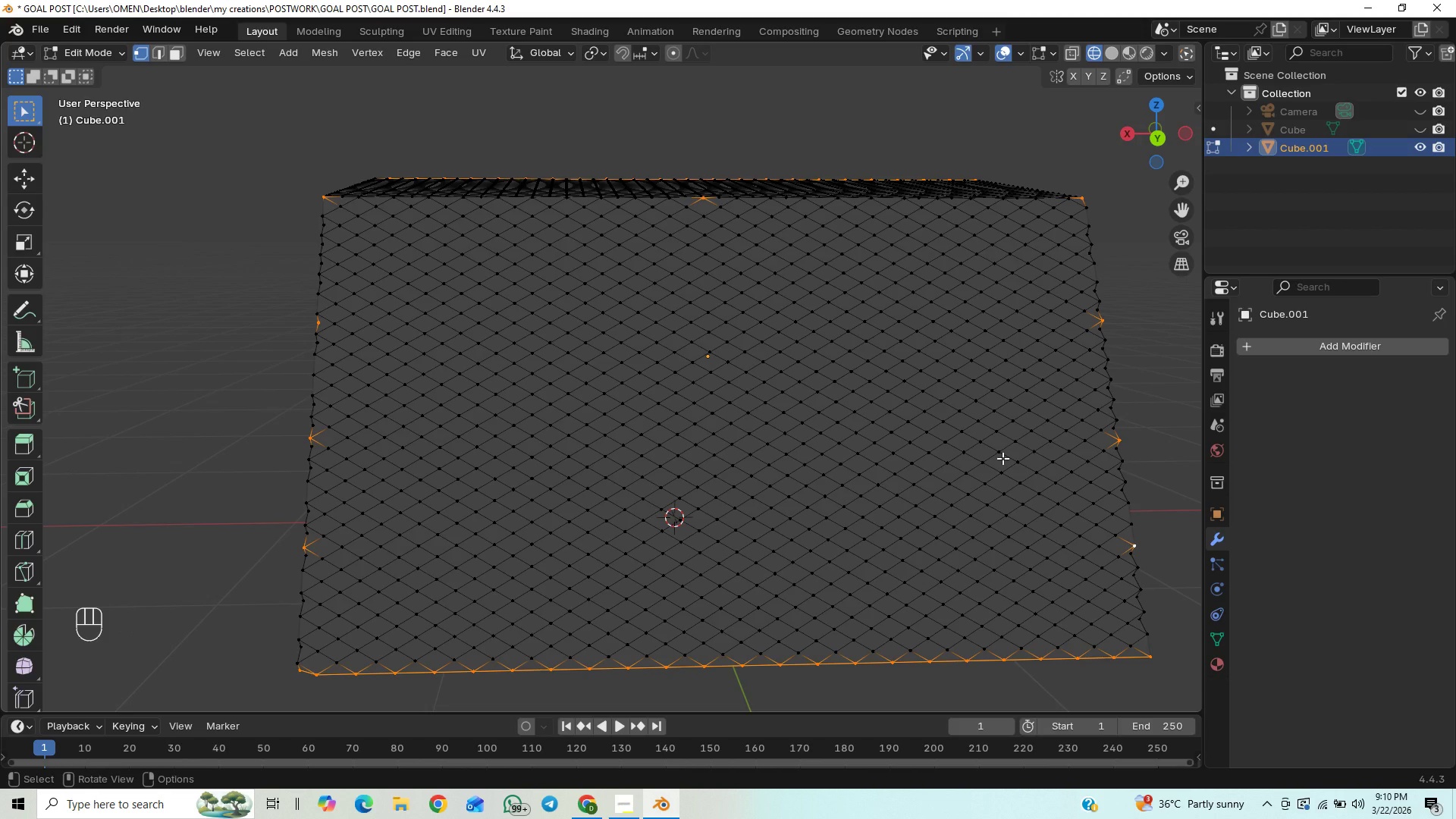 
key(Control+S)
 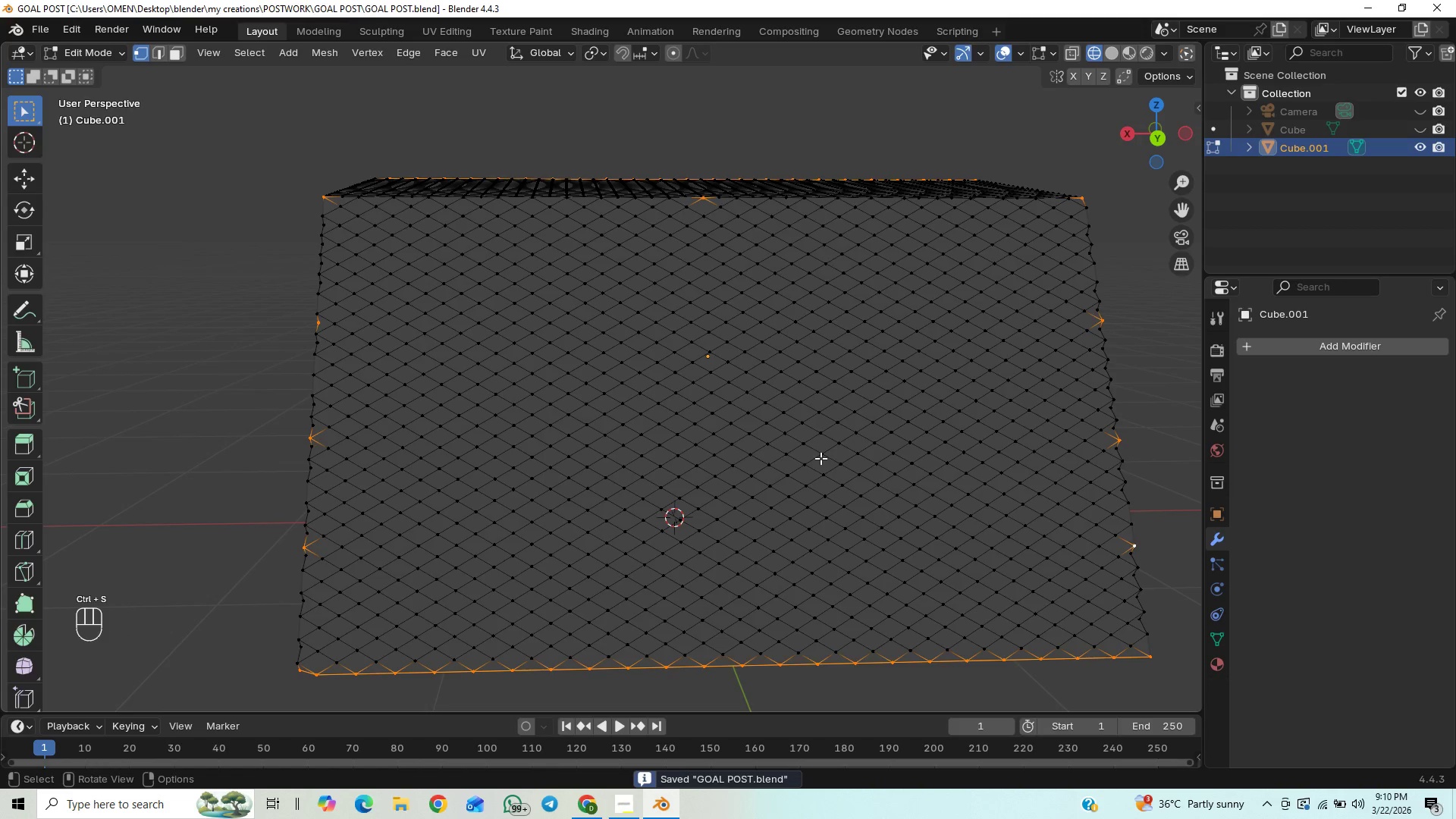 
scroll: coordinate [795, 466], scroll_direction: down, amount: 3.0
 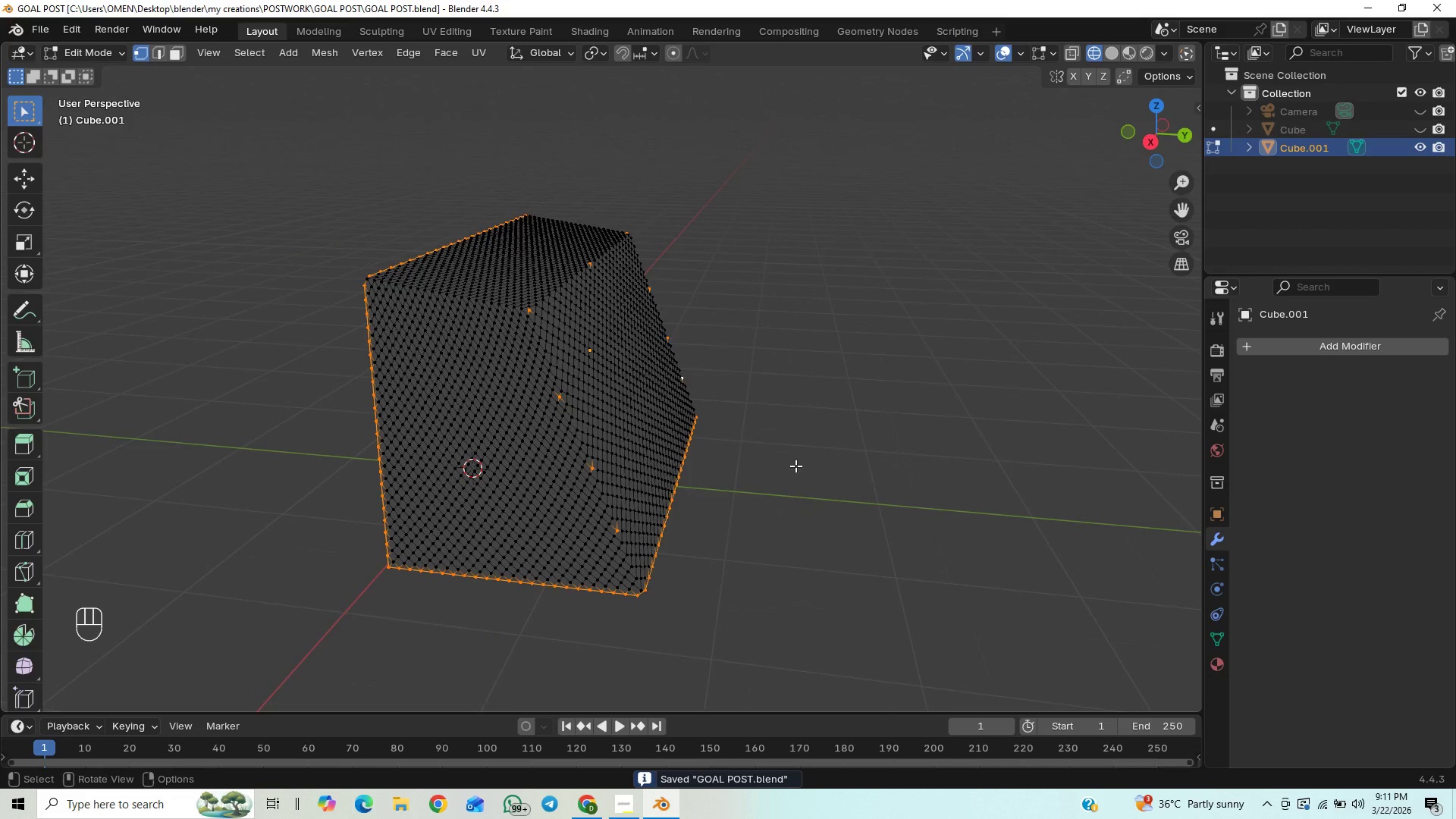 
key(Control+S)
 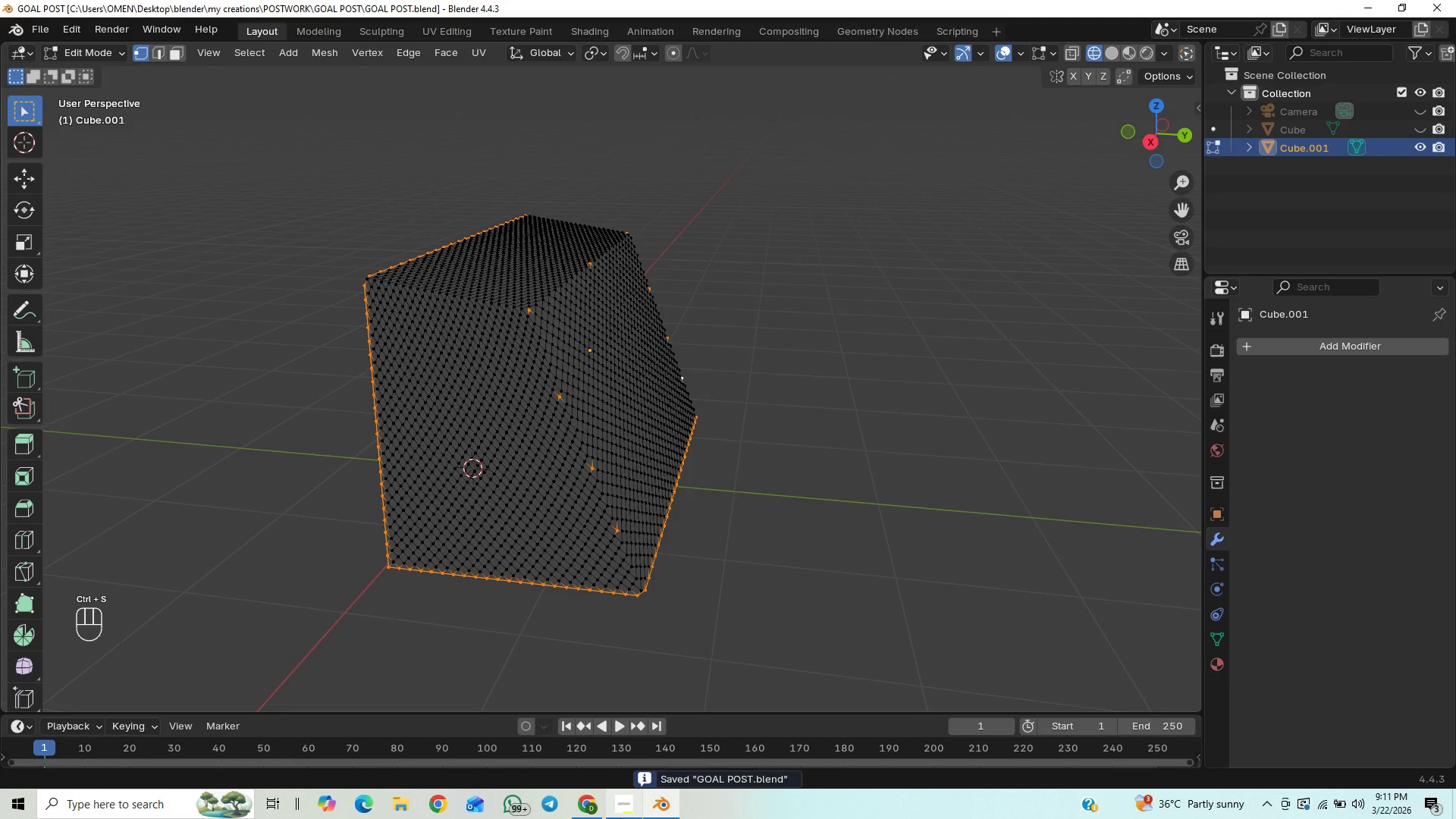 
left_click([627, 818])